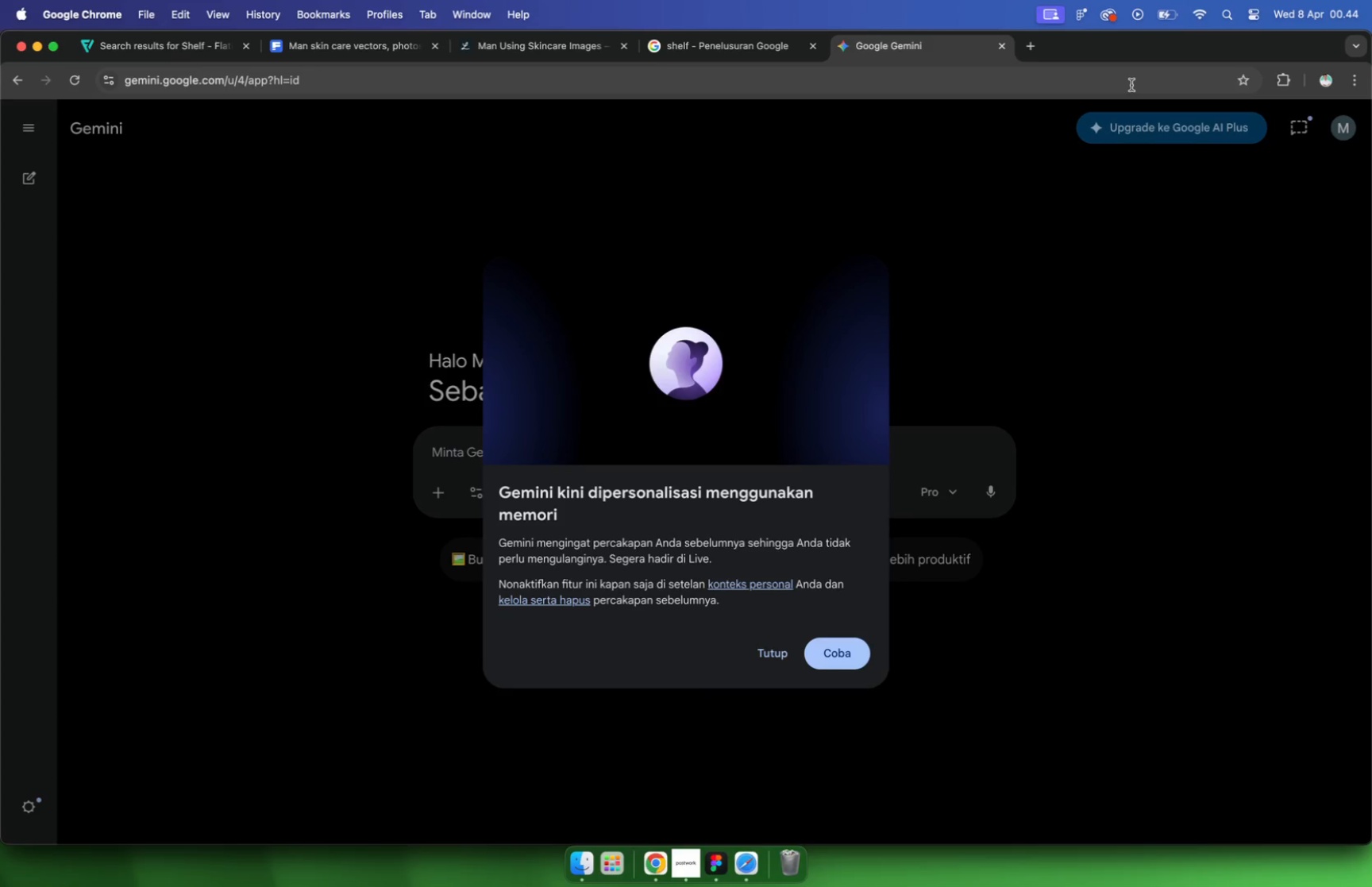 
left_click([1348, 129])
 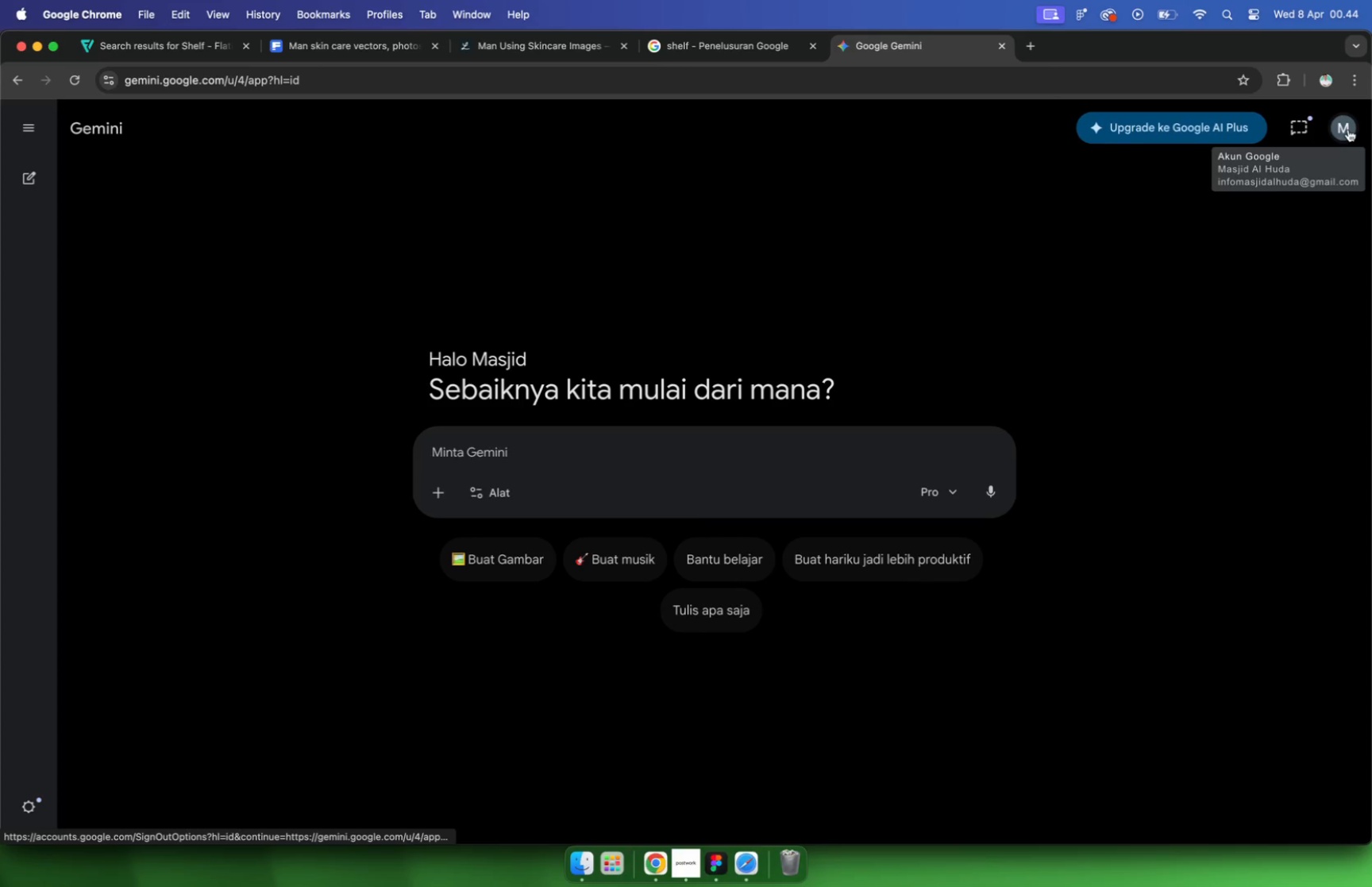 
left_click([1348, 129])
 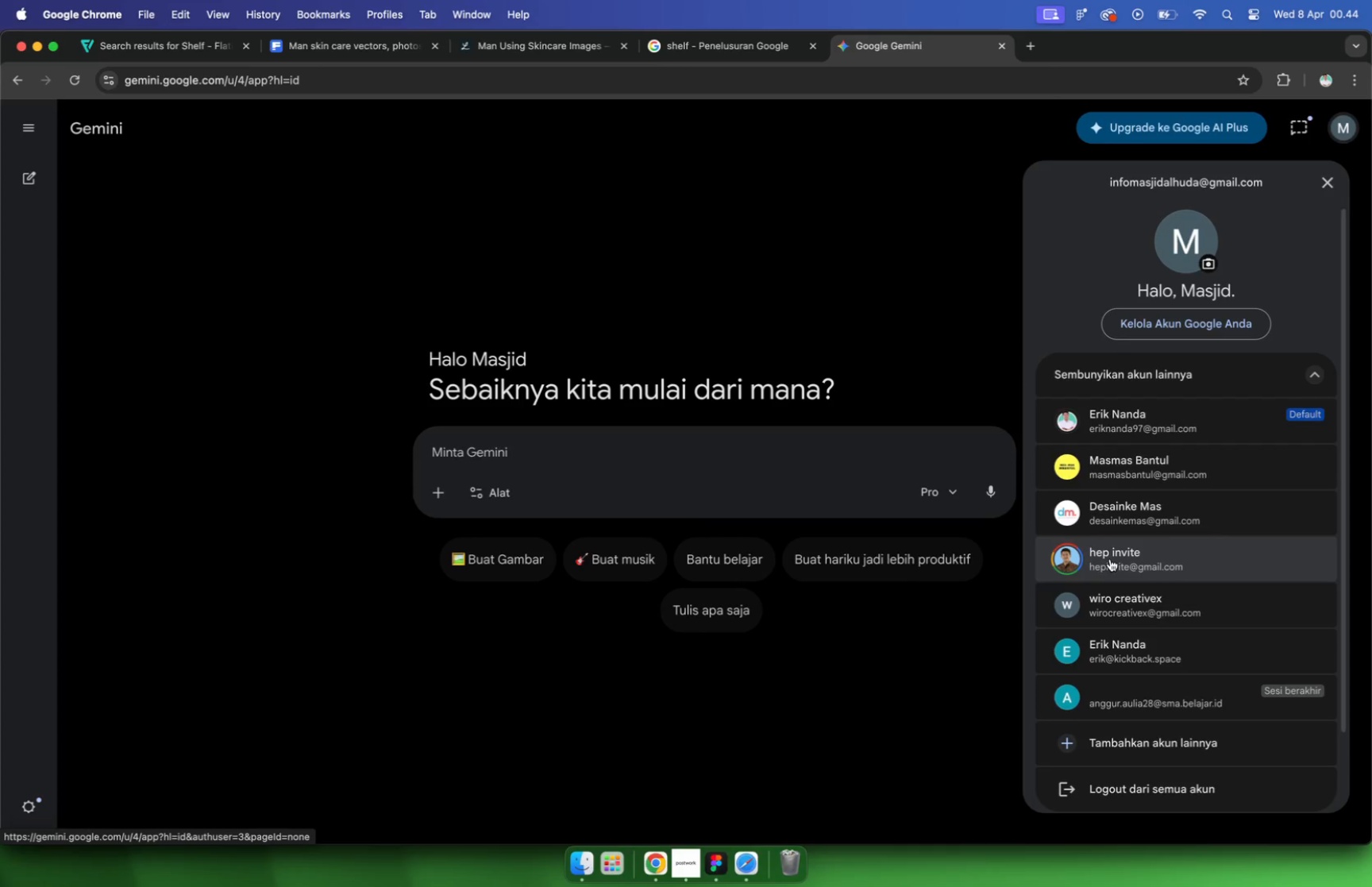 
wait(6.64)
 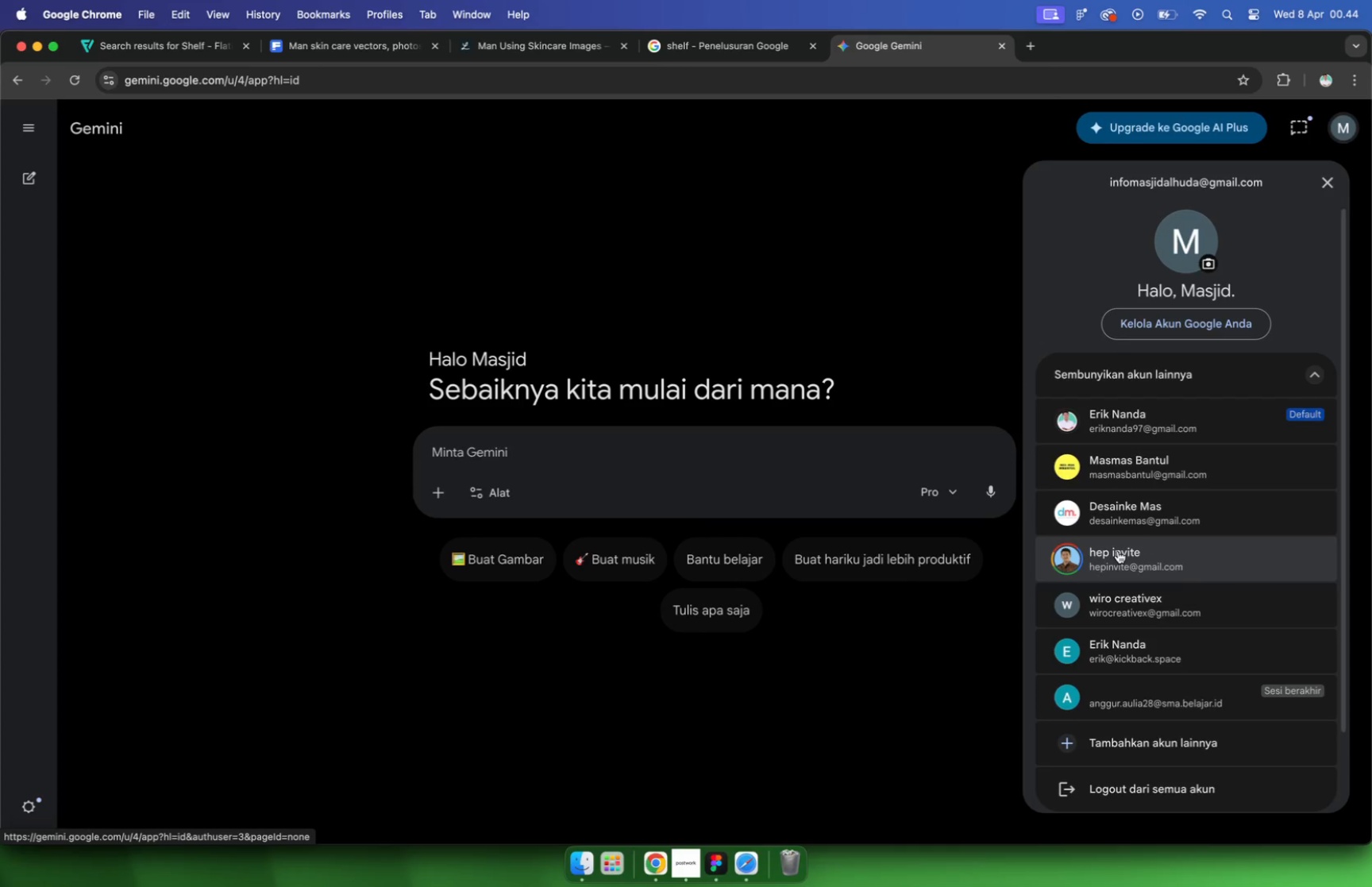 
left_click([1000, 46])
 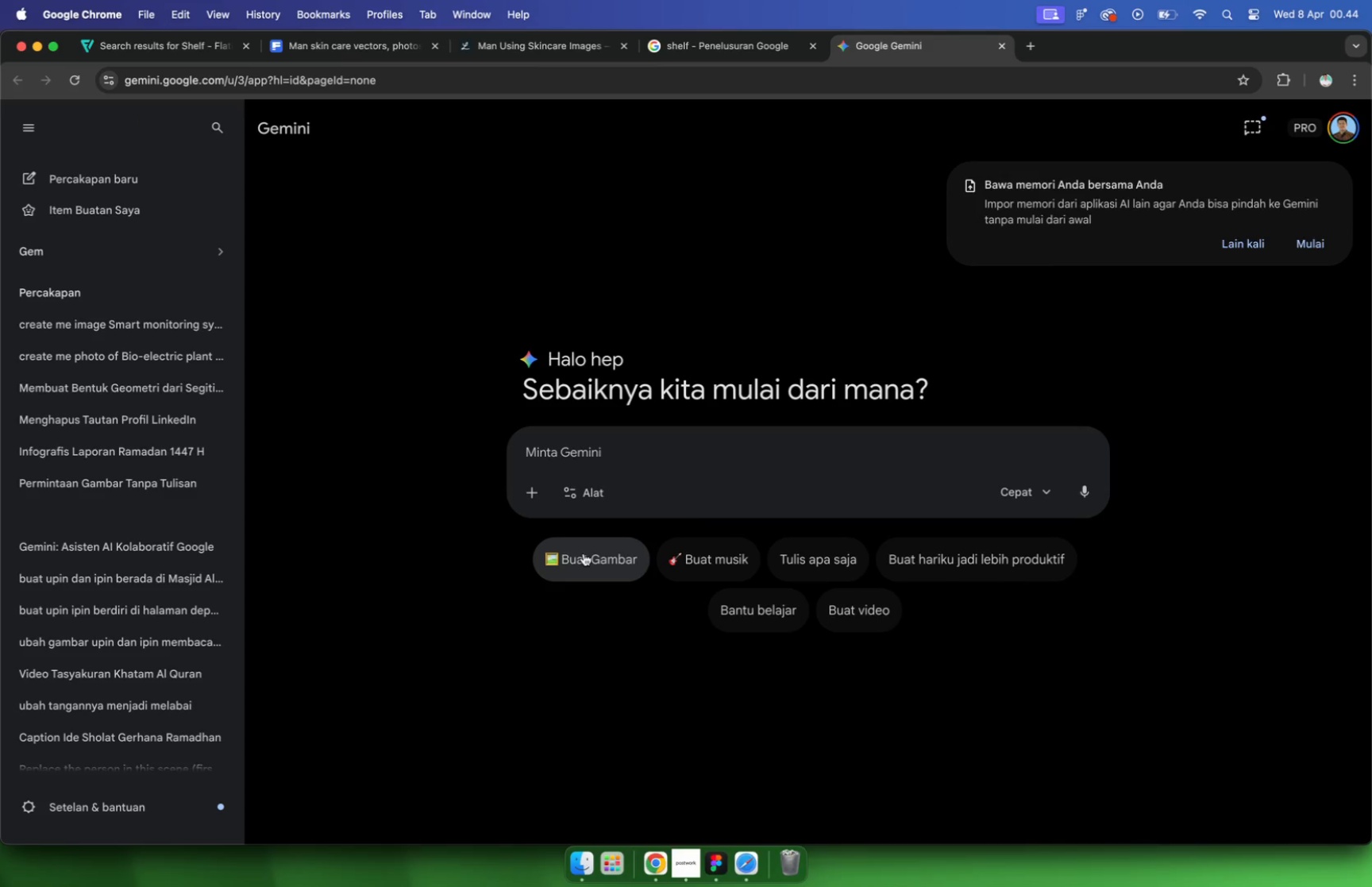 
left_click([576, 746])
 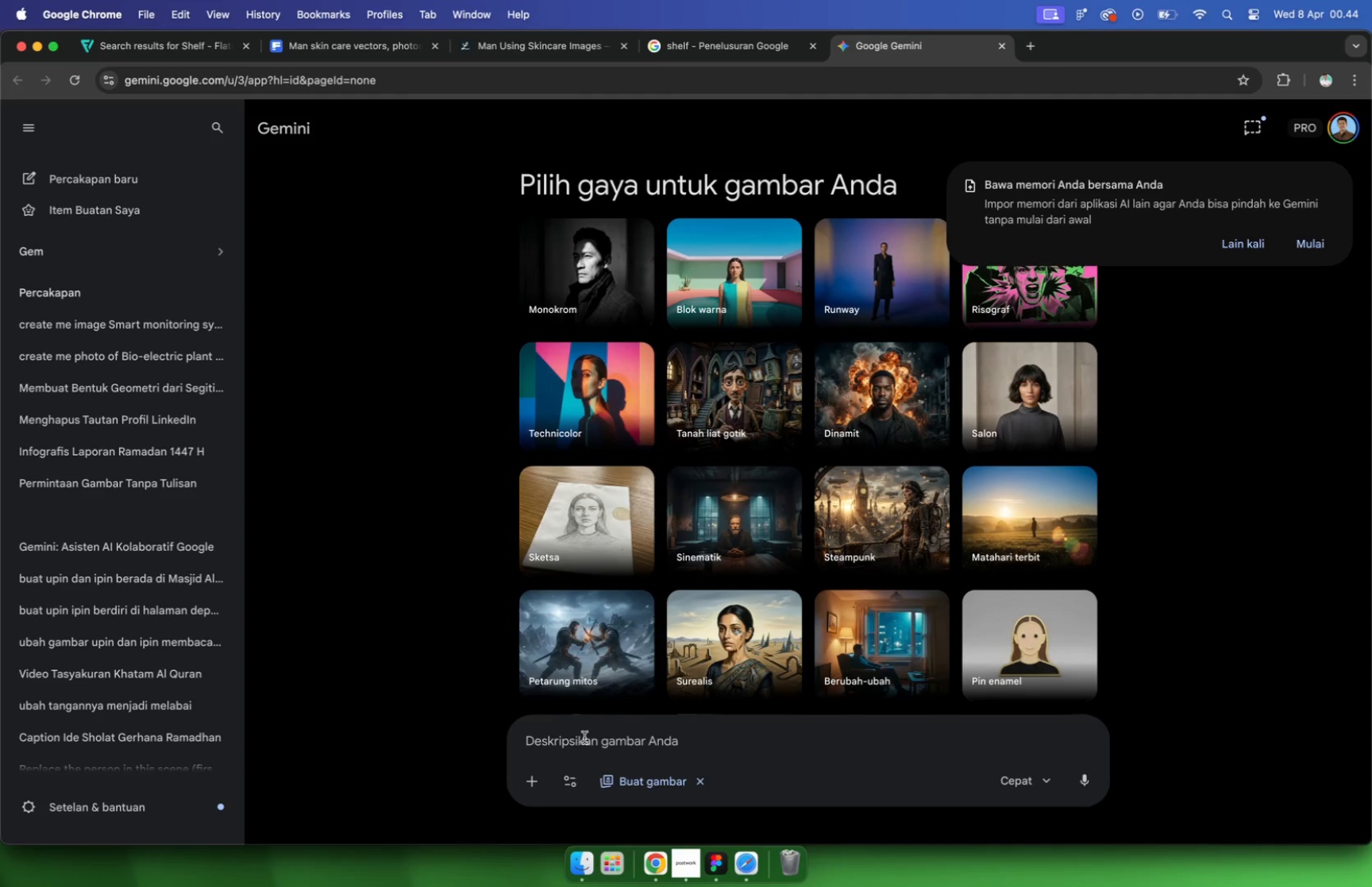 
key(Meta+V)
 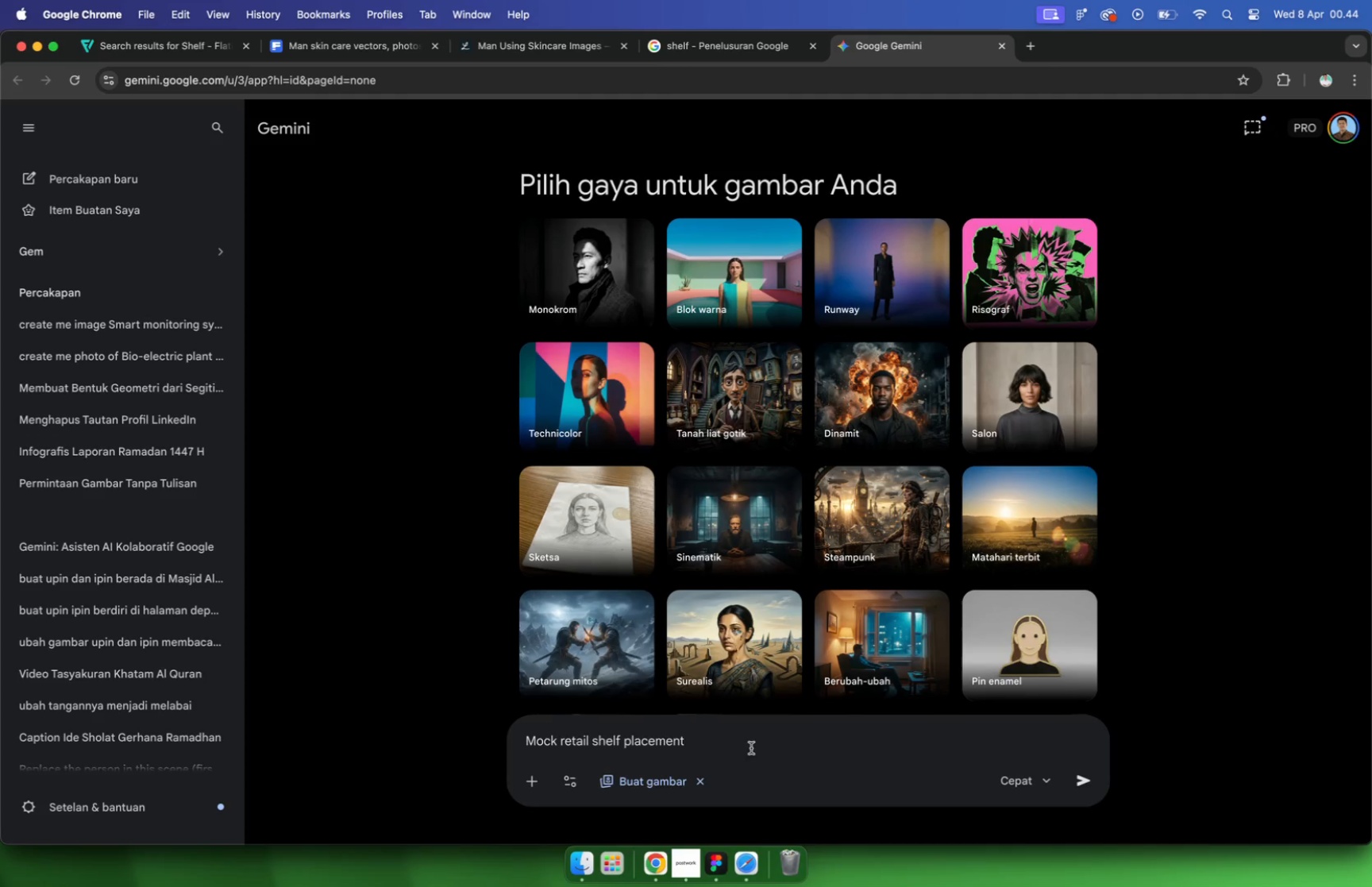 
type(3d )
 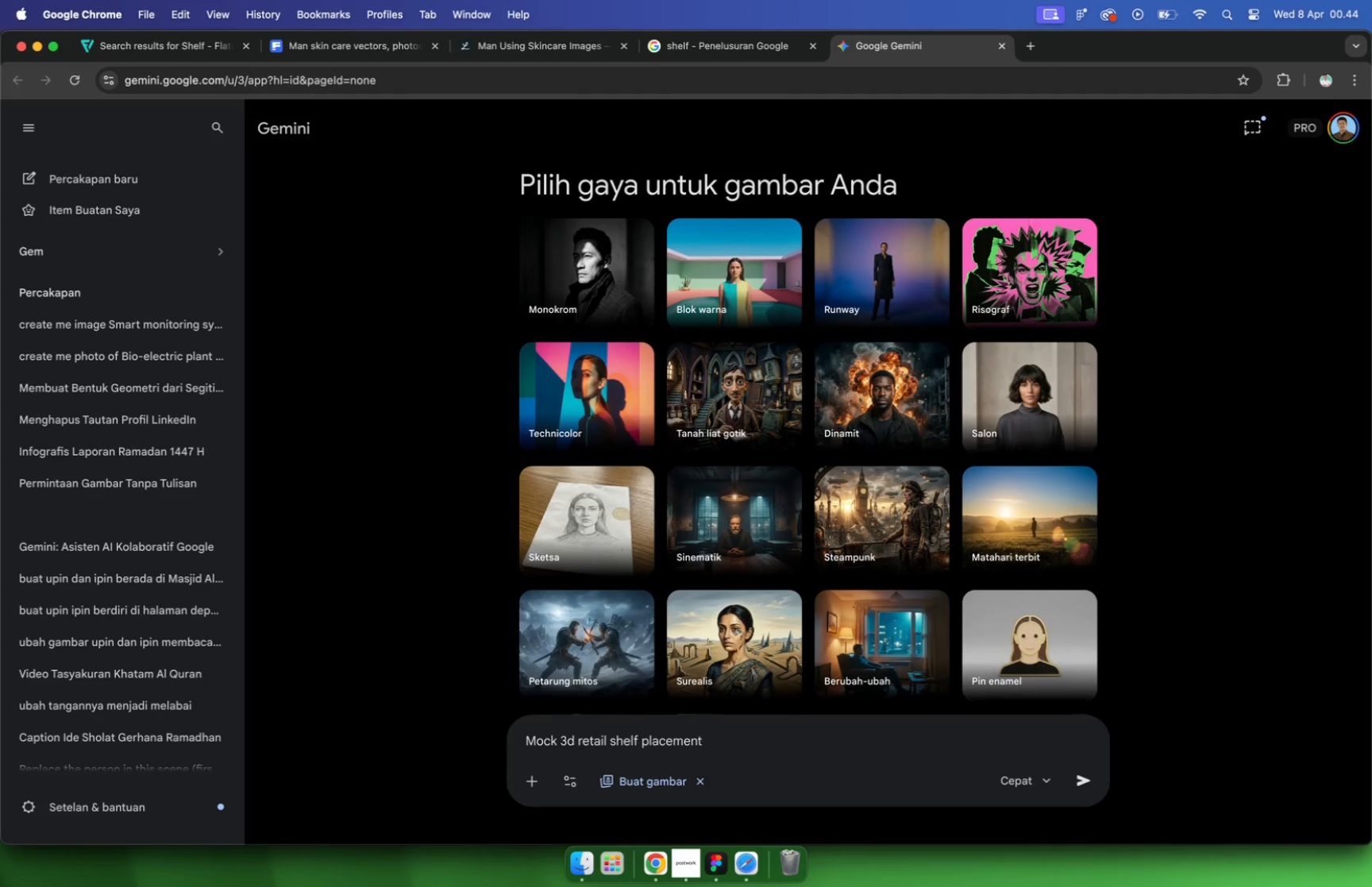 
left_click([743, 740])
 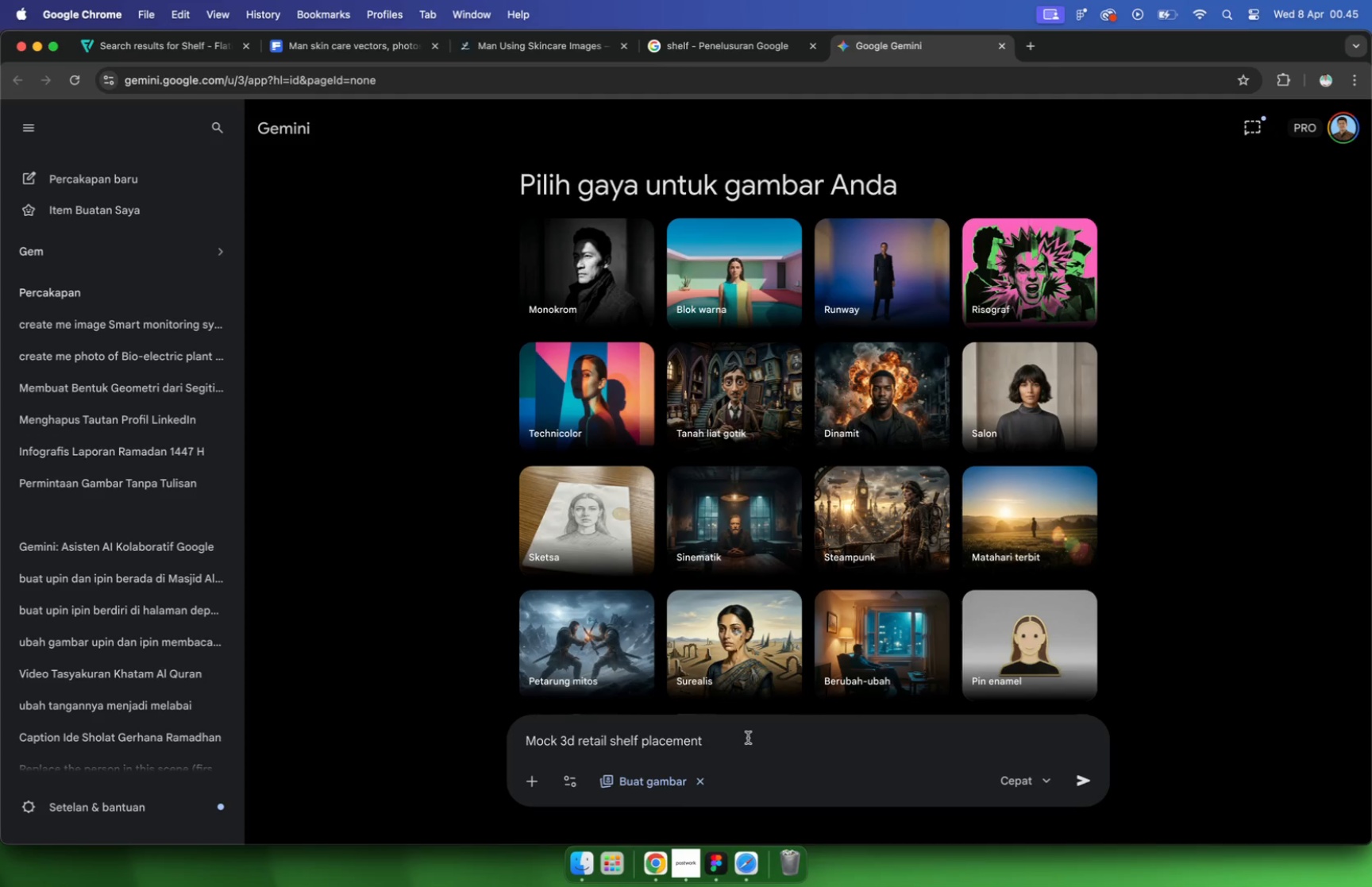 
left_click_drag(start_coordinate=[575, 739], to_coordinate=[560, 739])
 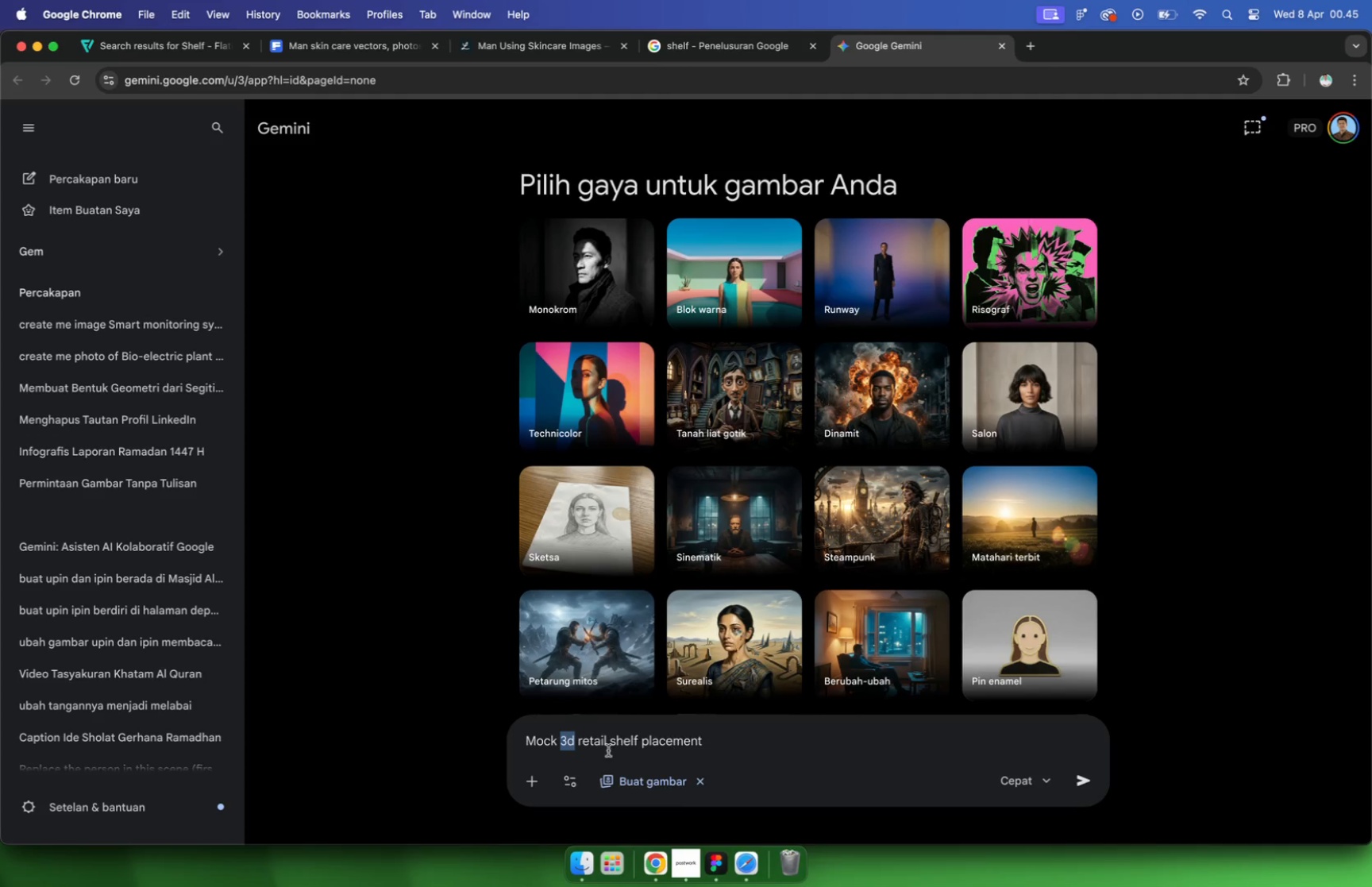 
key(Backspace)
 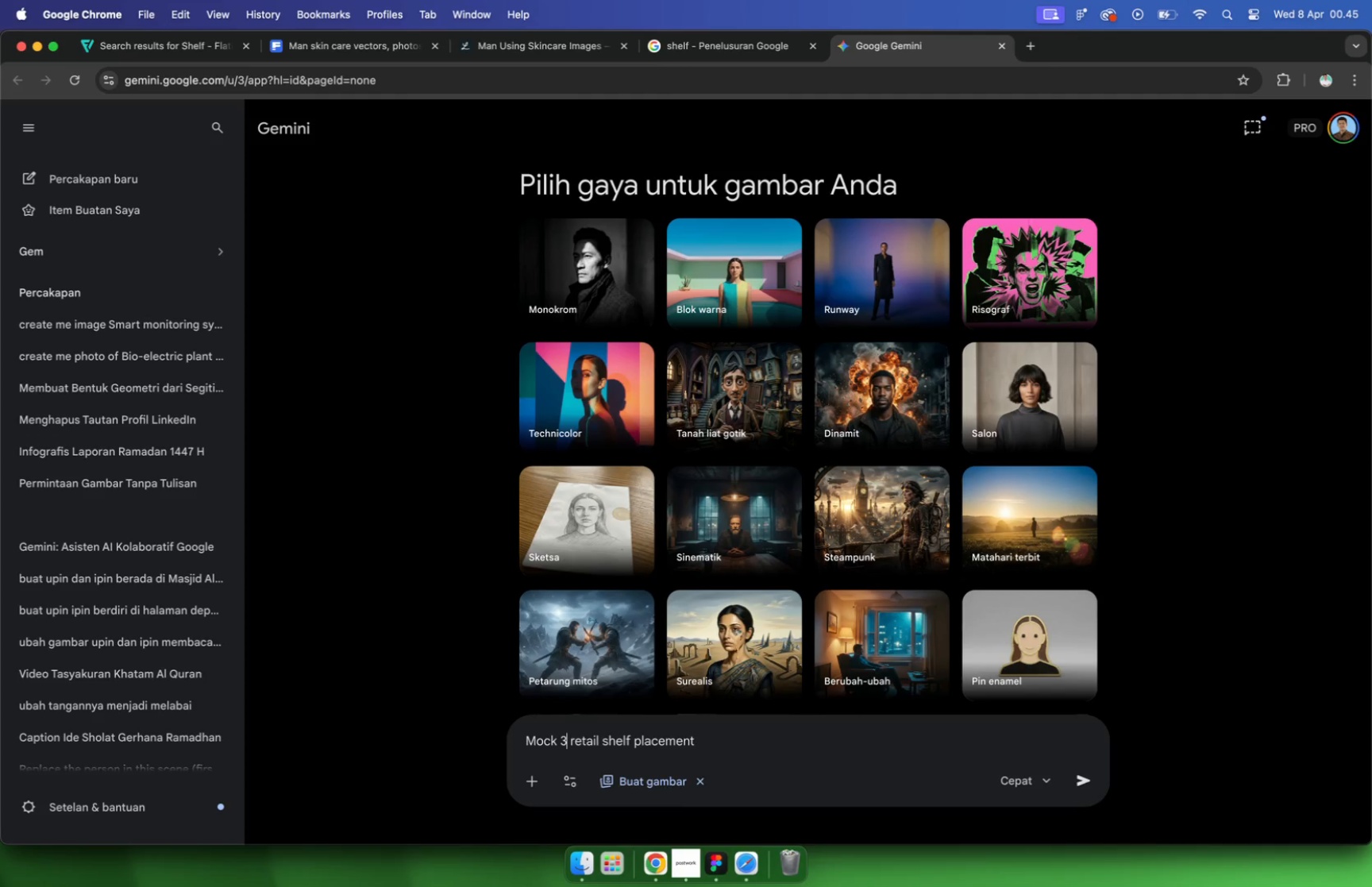 
key(Shift+ShiftLeft)
 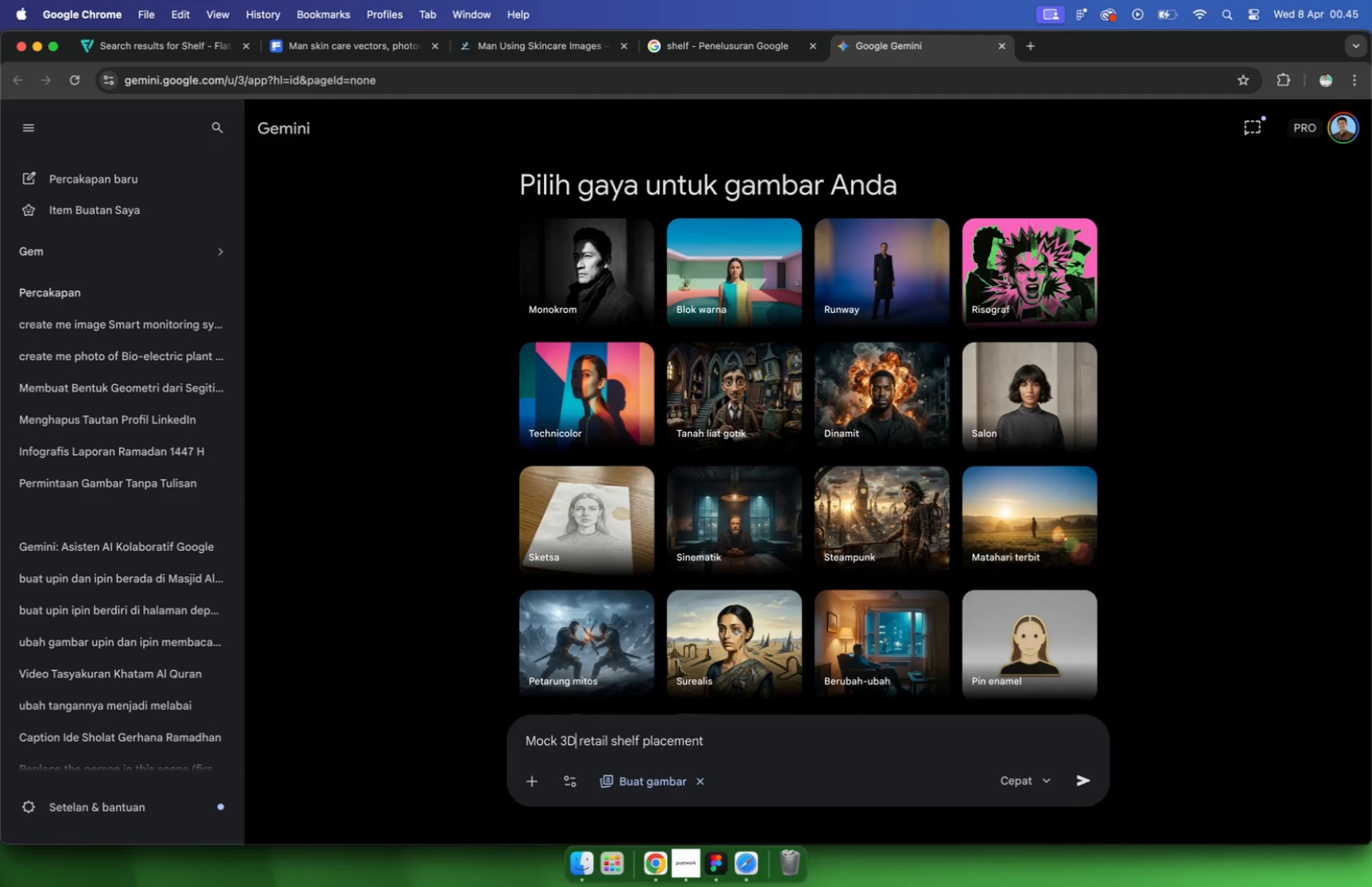 
key(Shift+D)
 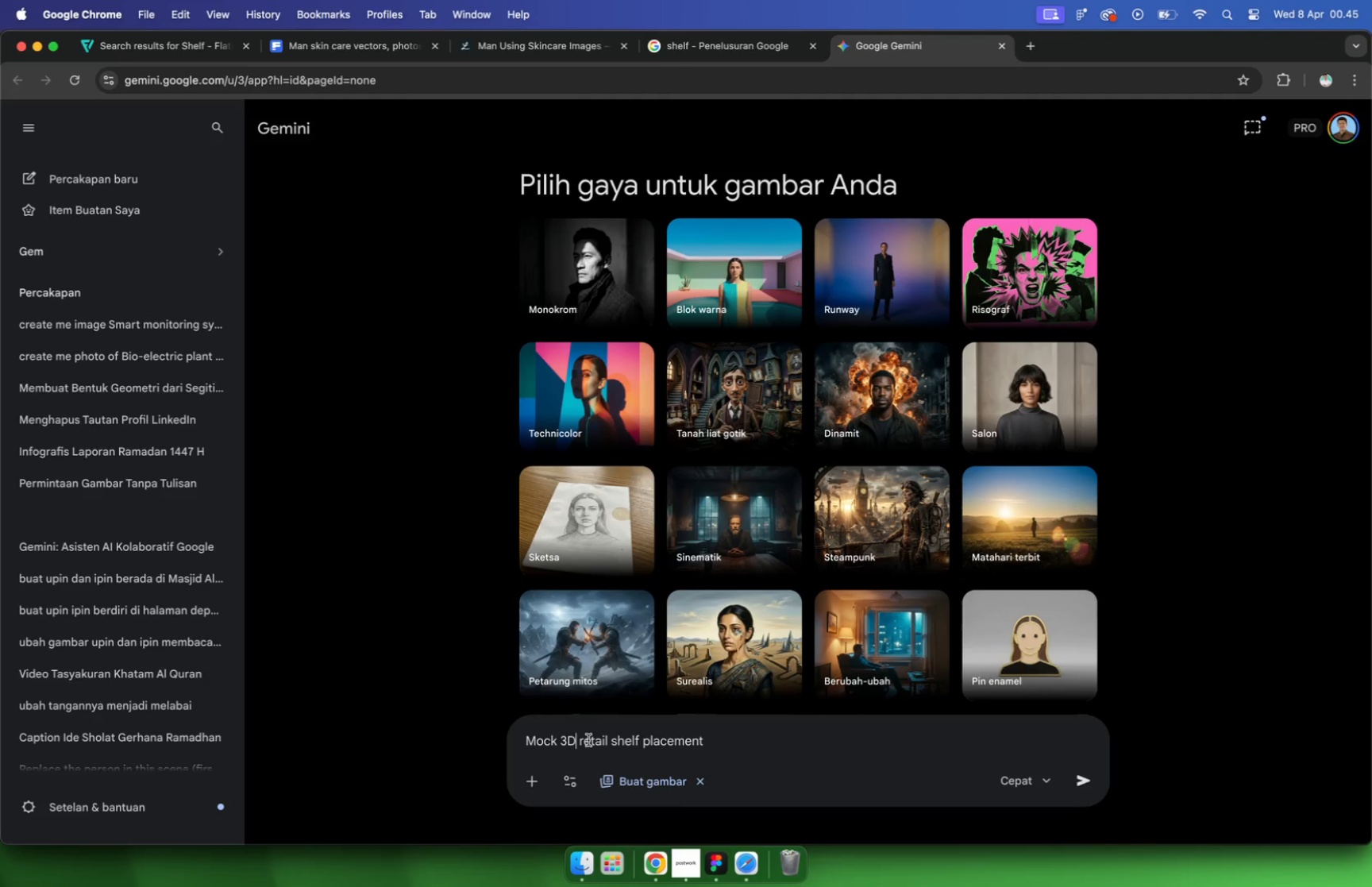 
left_click([737, 742])
 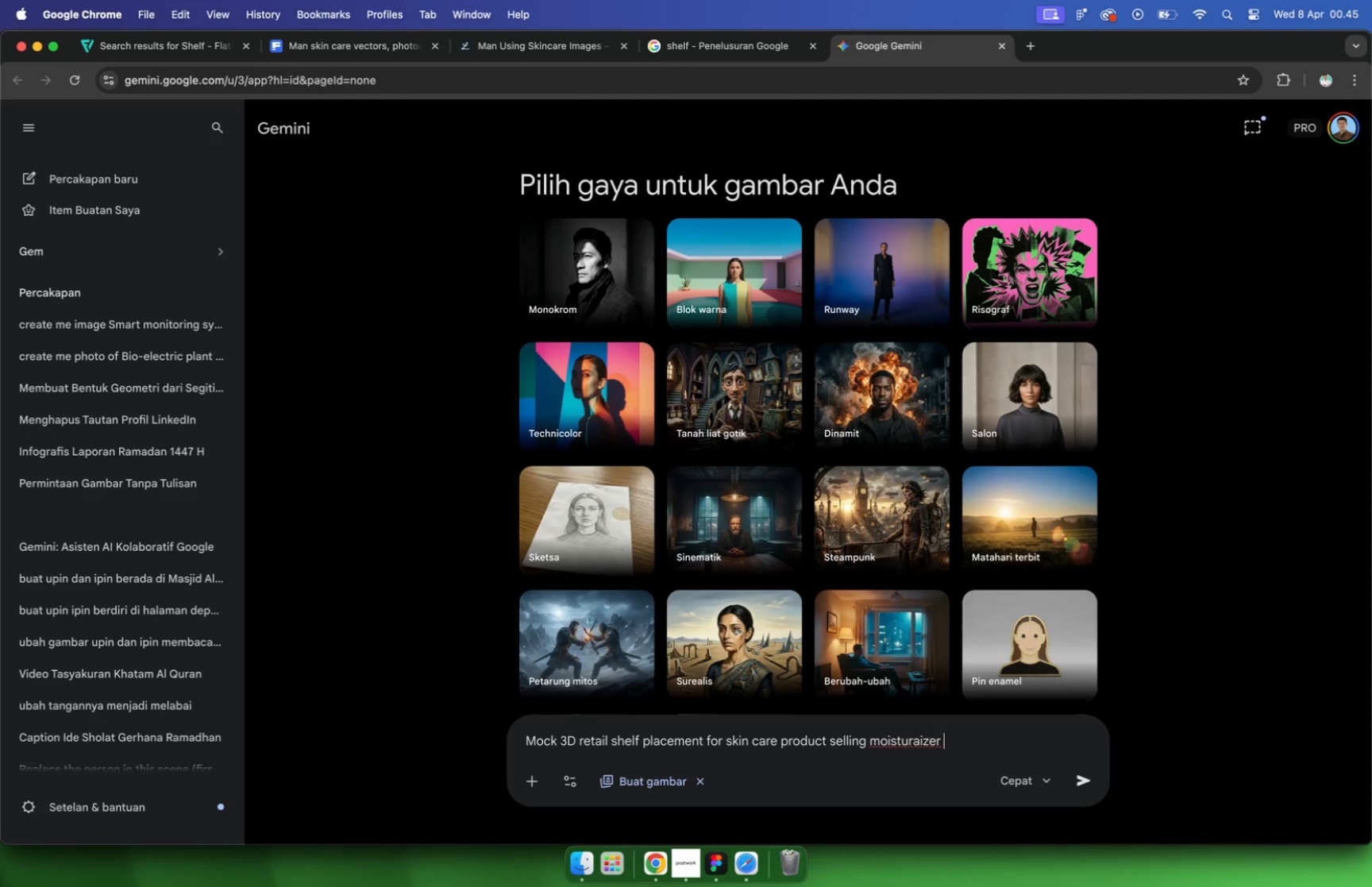 
type( for skin care product selling moisturaizer c)
key(Backspace)
key(Backspace)
type(, the brand name "Savora")
 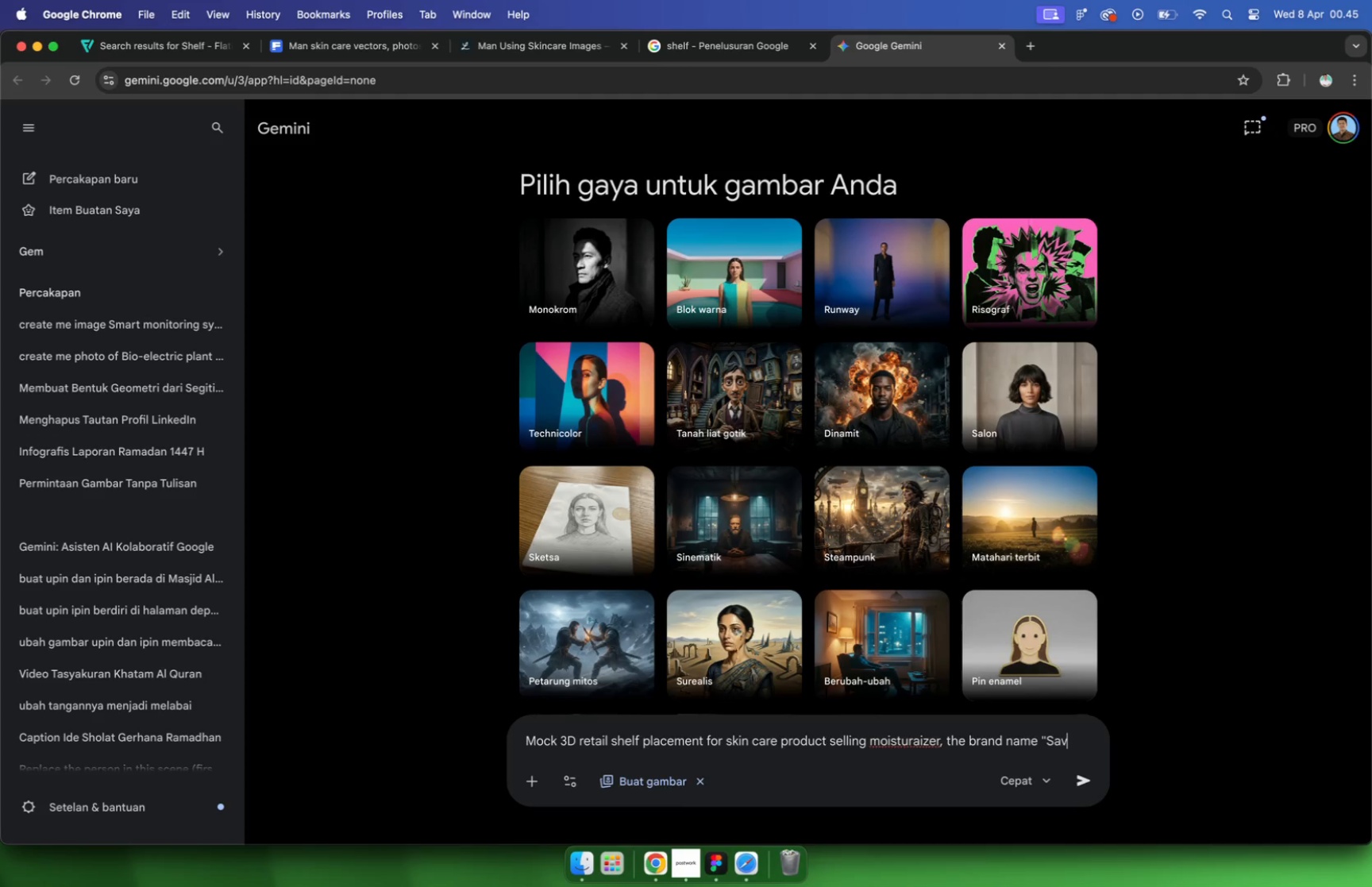 
 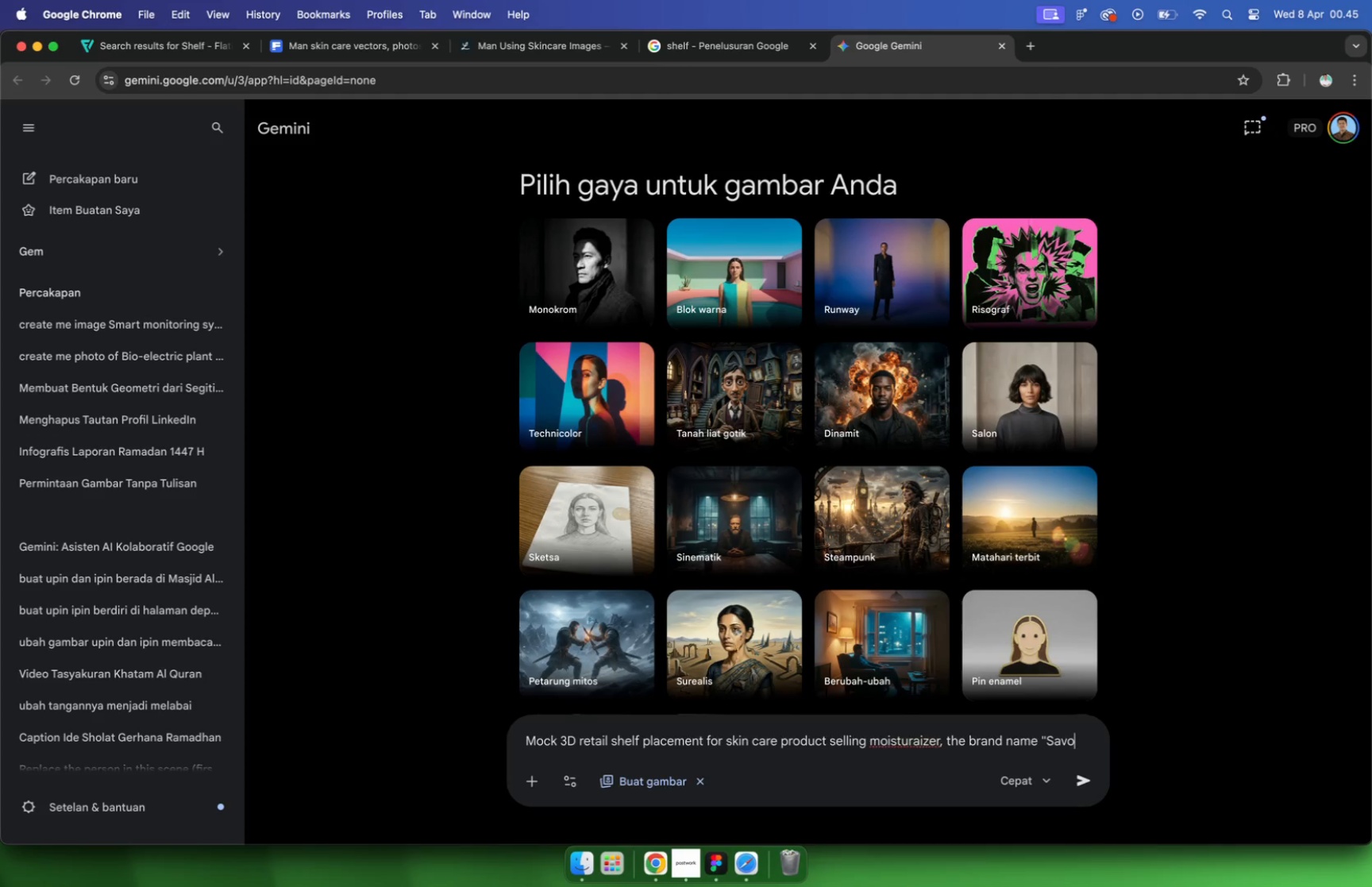 
key(Enter)
 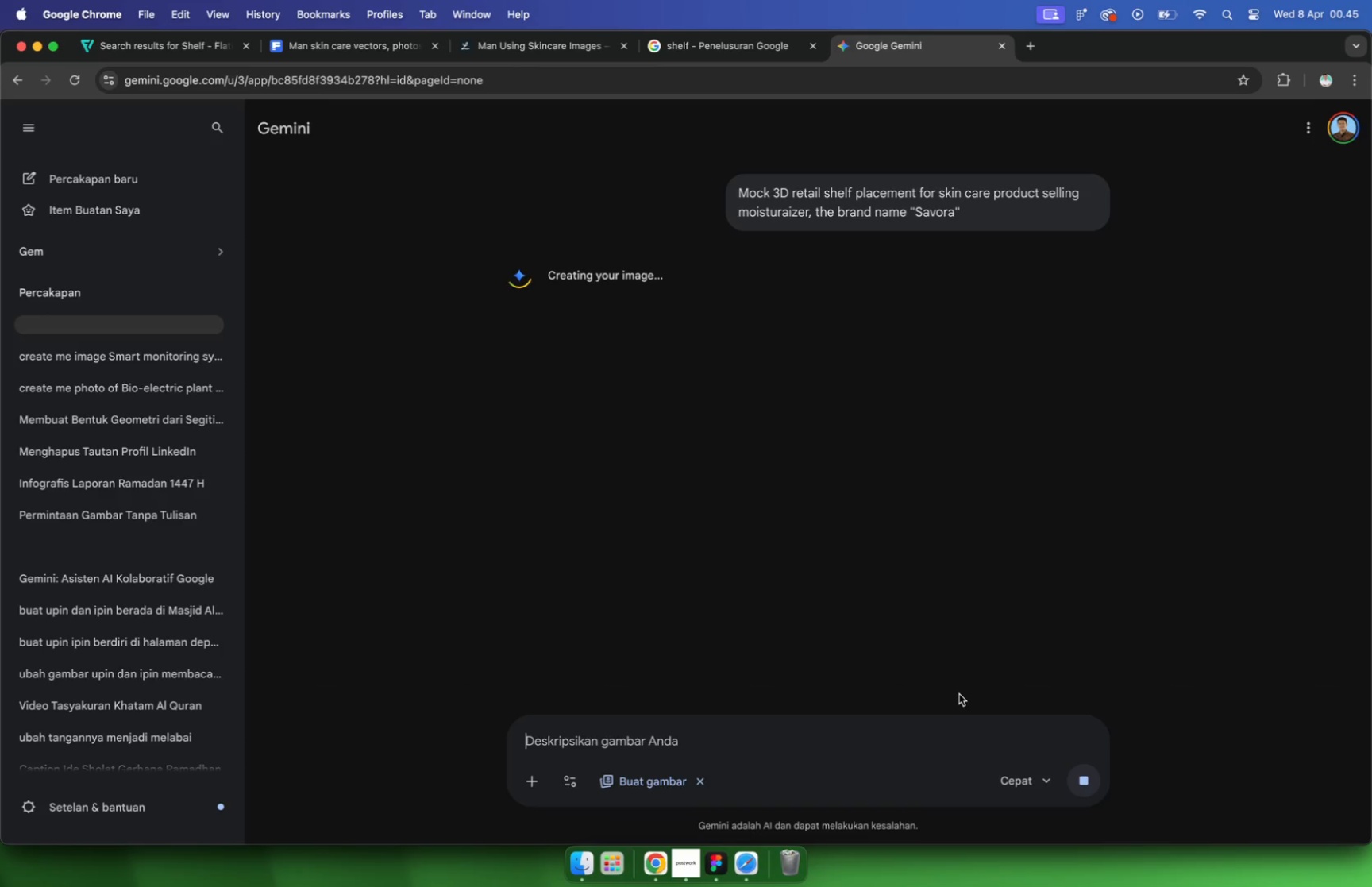 
wait(18.58)
 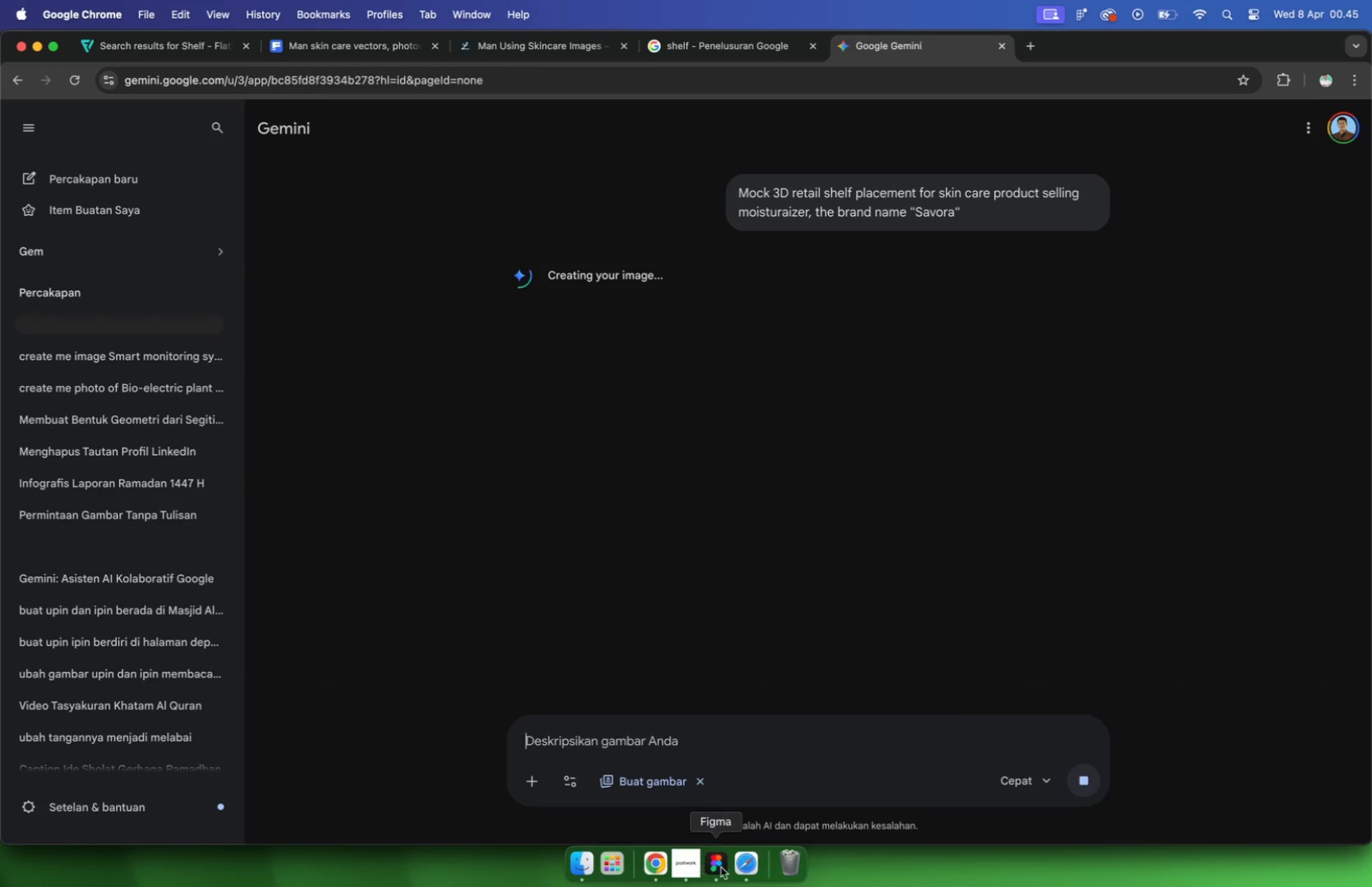 
left_click([724, 866])
 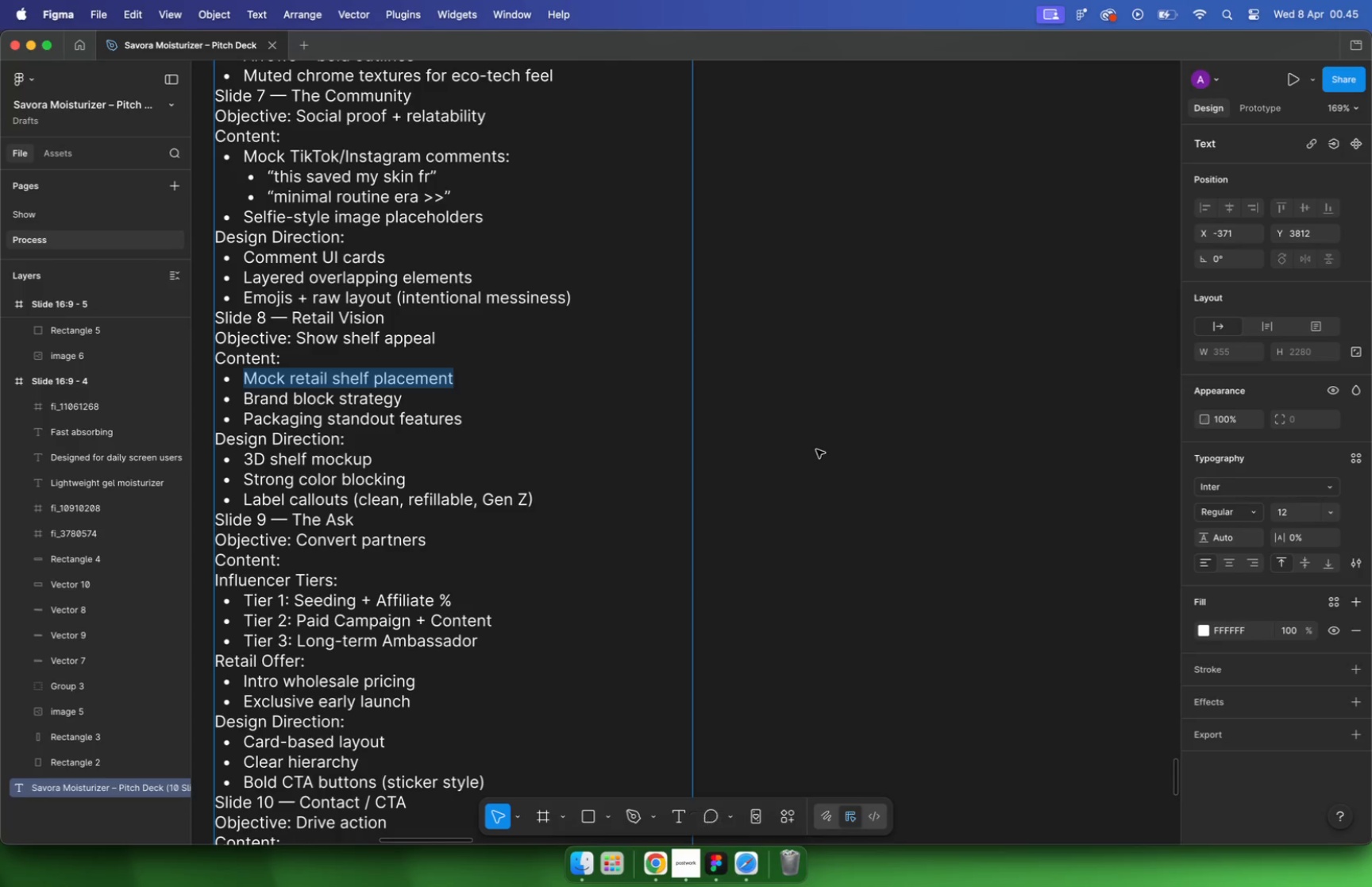 
hold_key(key=CommandLeft, duration=0.85)
scroll: coordinate [757, 412], scroll_direction: down, amount: 27.0
 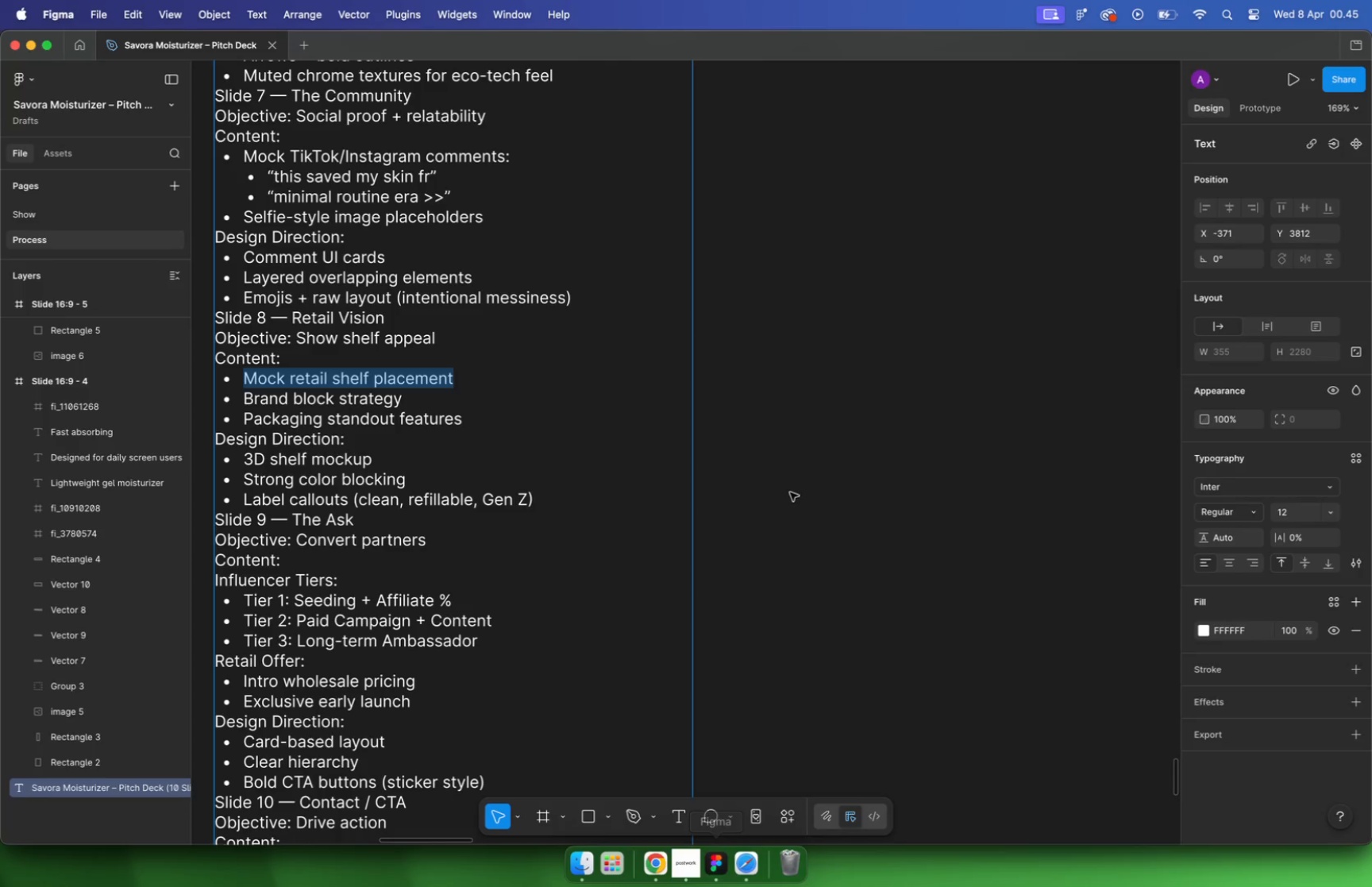 
hold_key(key=CommandLeft, duration=3.87)
scroll: coordinate [758, 414], scroll_direction: down, amount: 17.0
 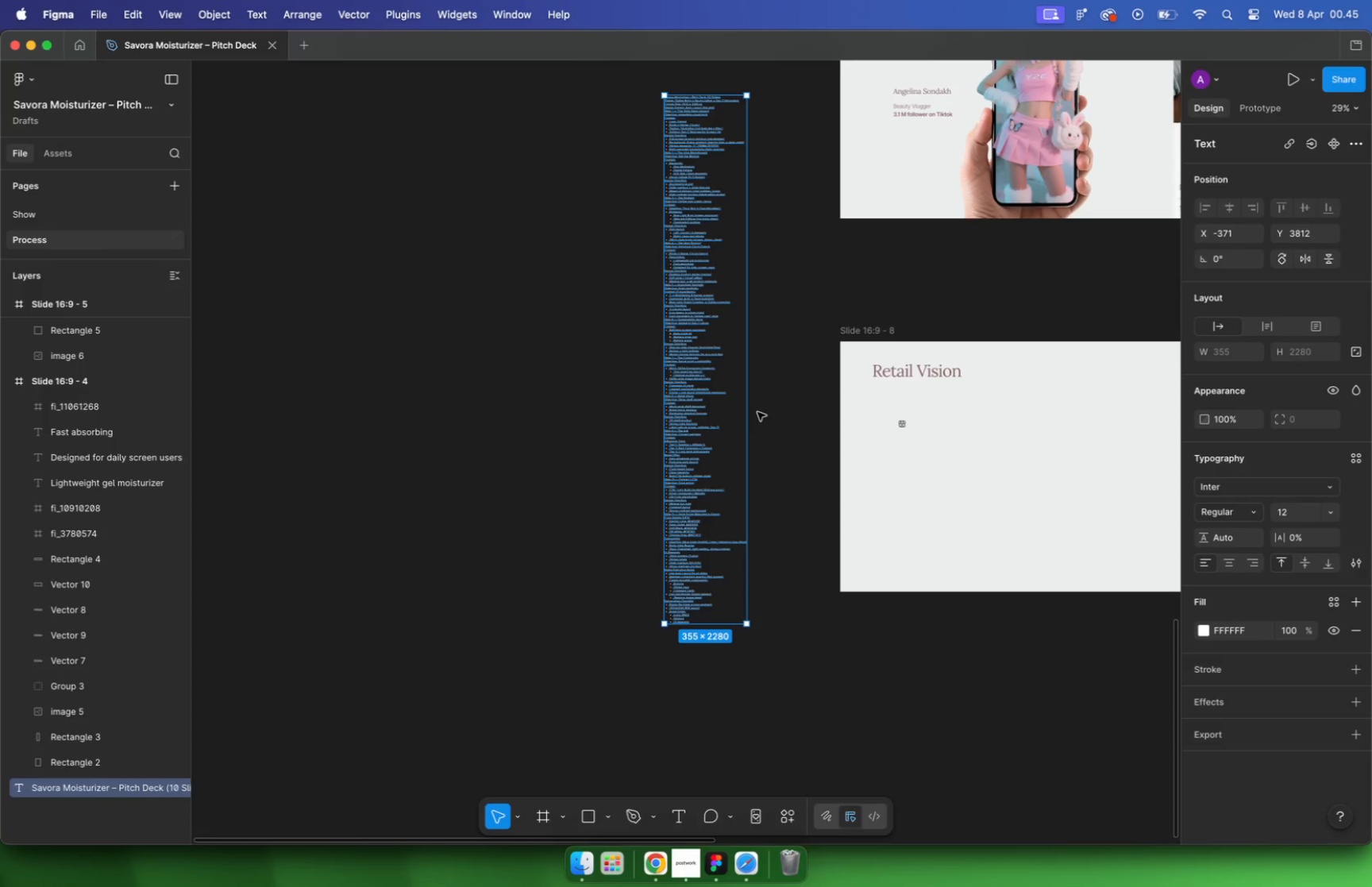 
scroll: coordinate [811, 500], scroll_direction: up, amount: 32.0
 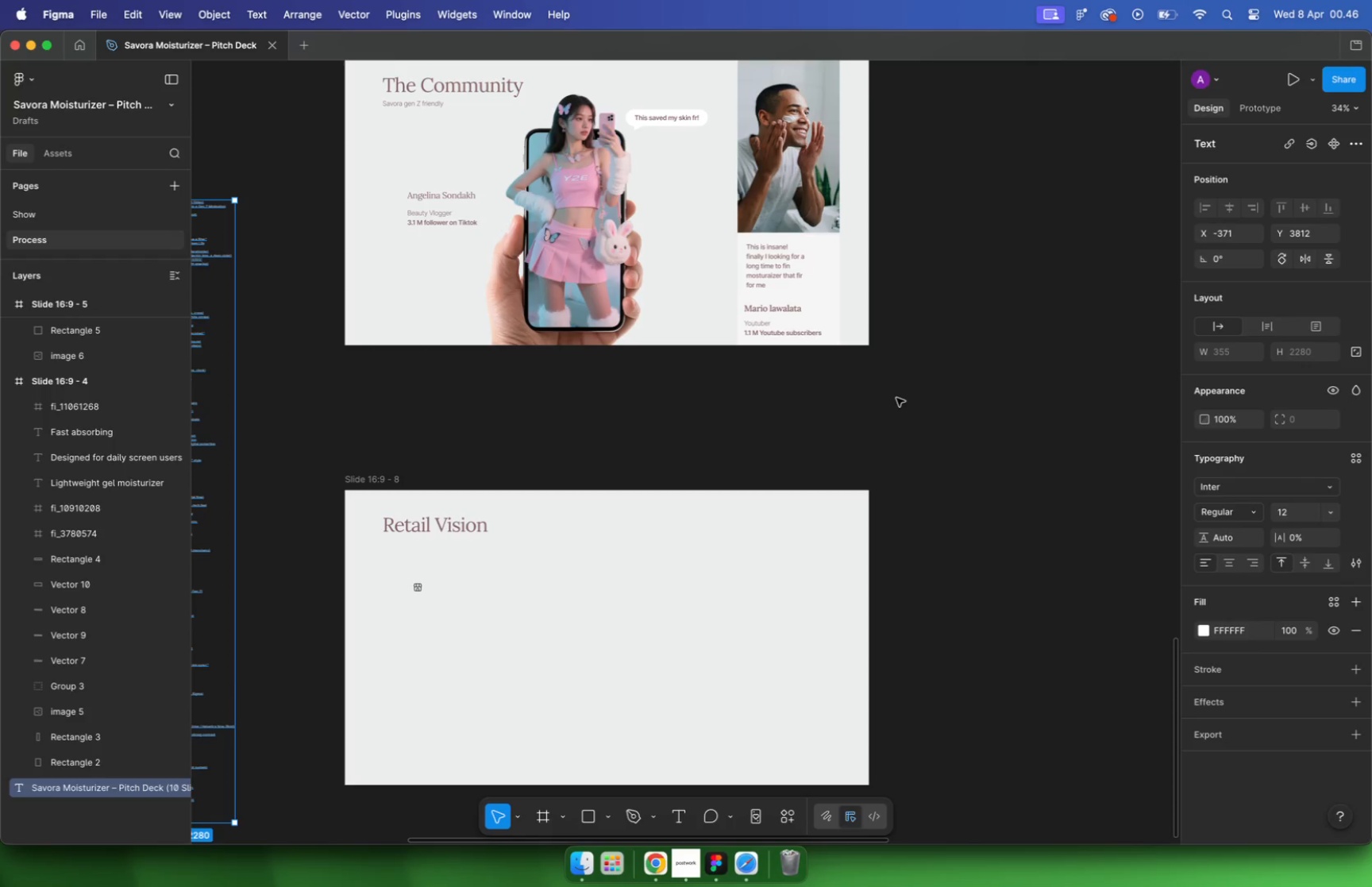 
left_click([692, 860])